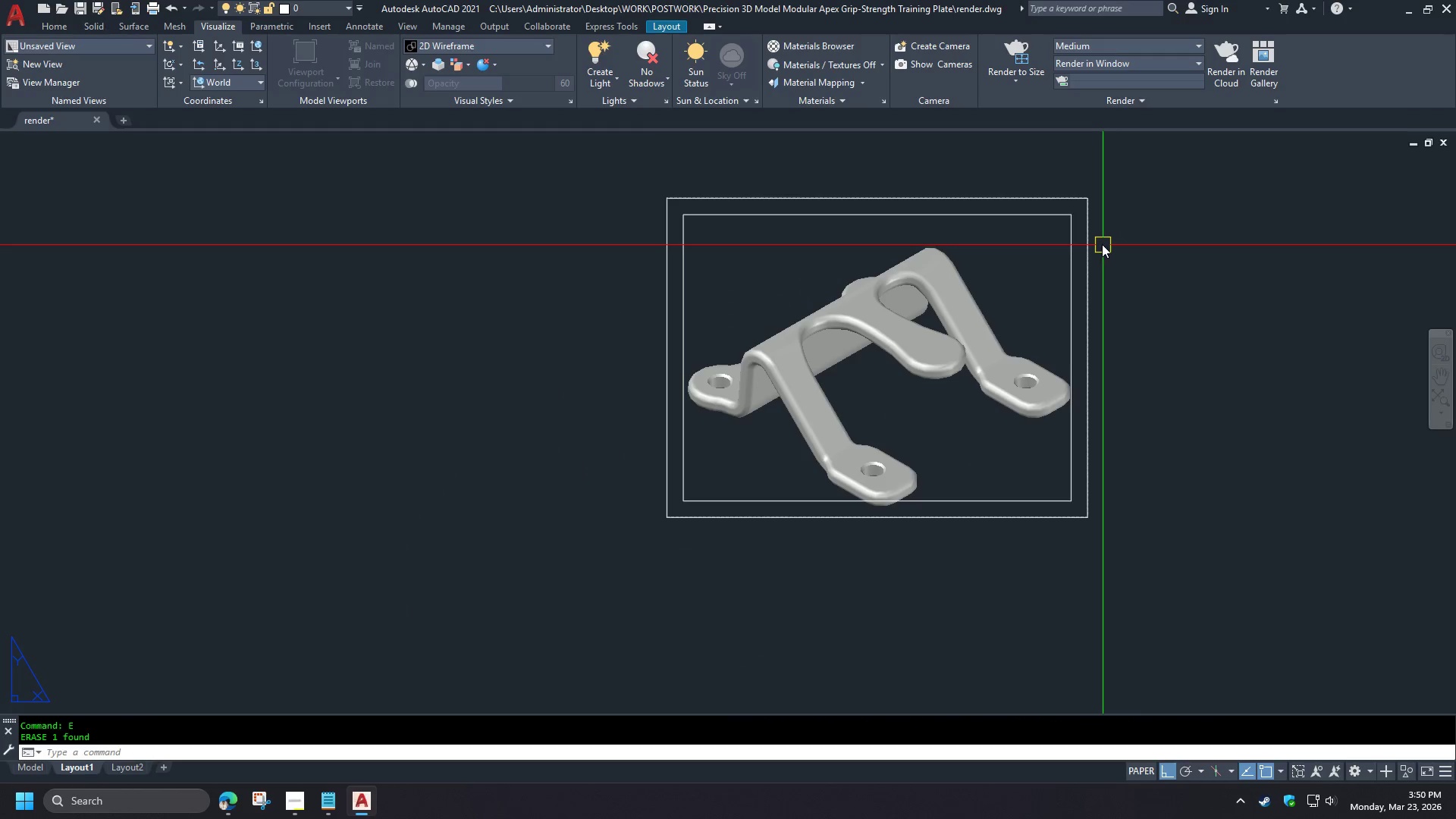 
left_click([1091, 236])
 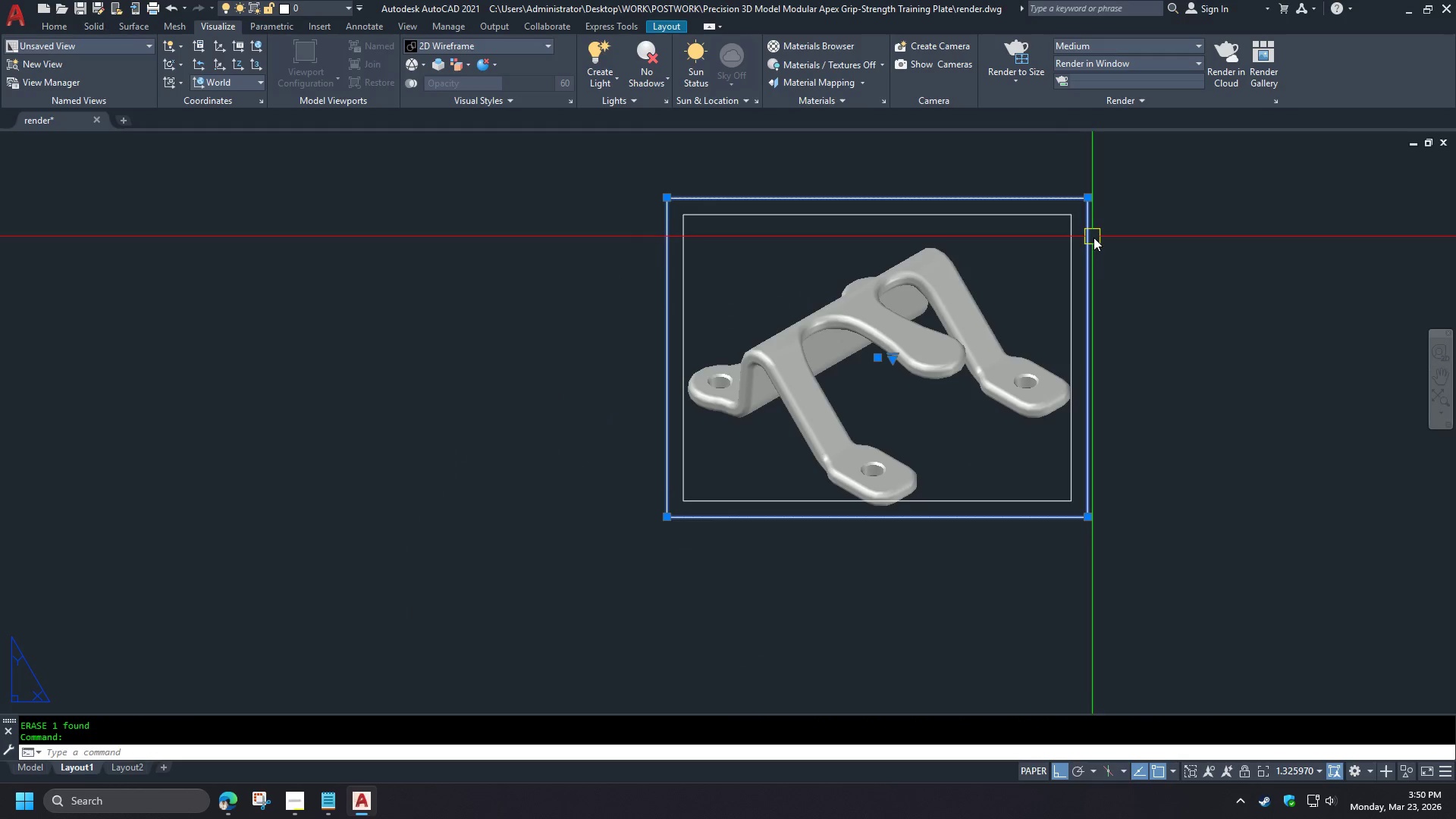 
type(e mv )
 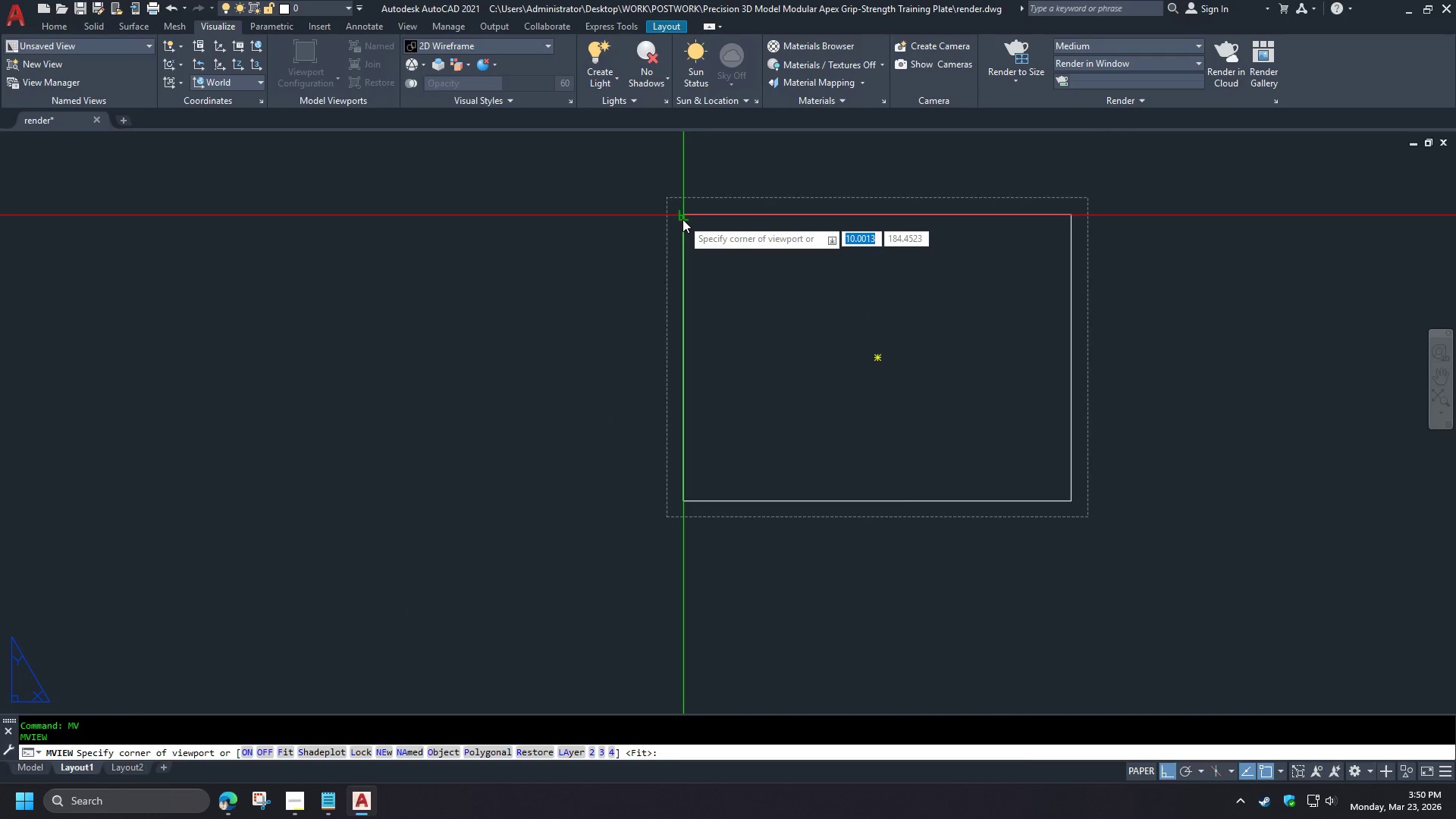 
left_click([682, 219])
 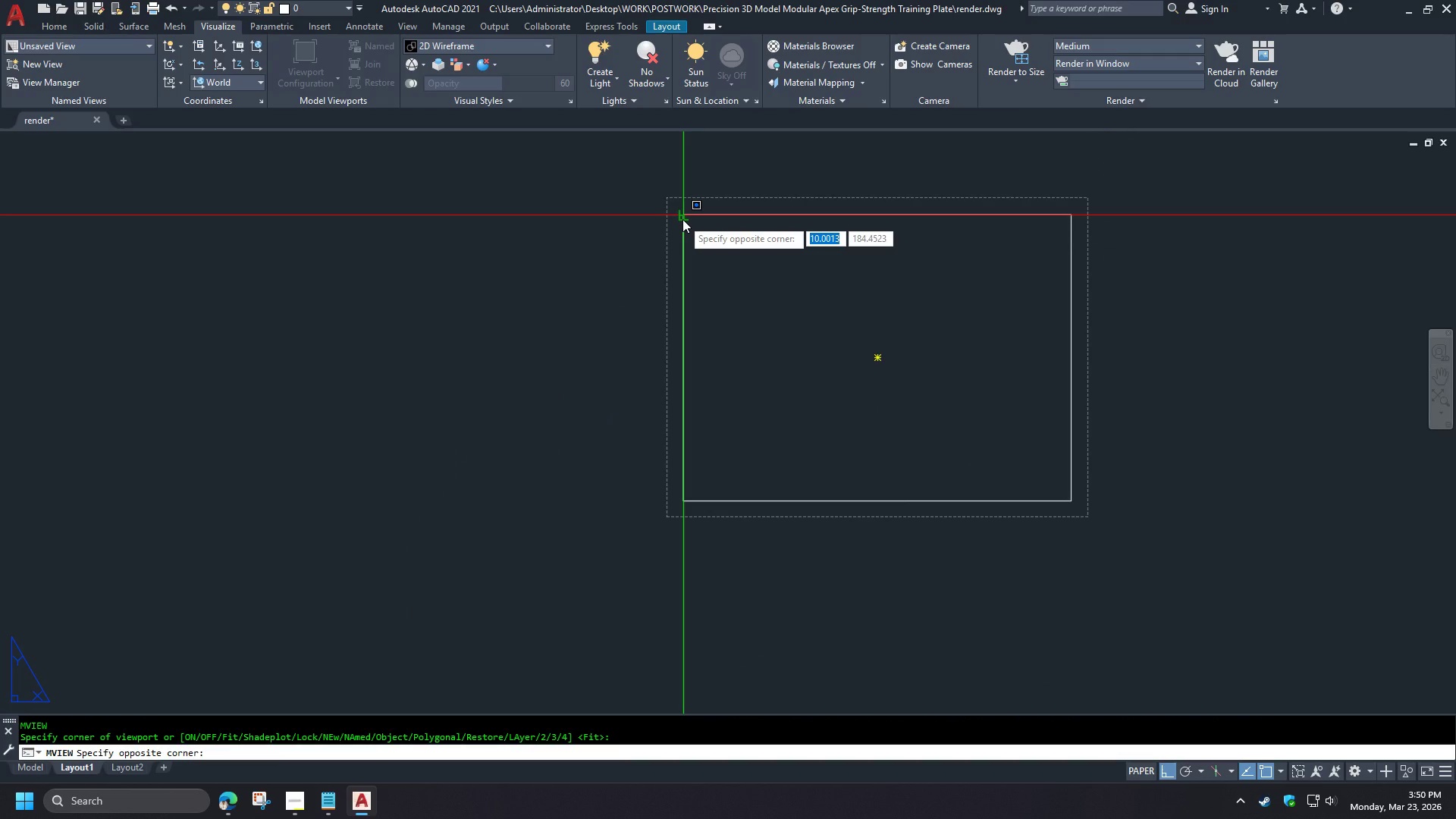 
key(Escape)
 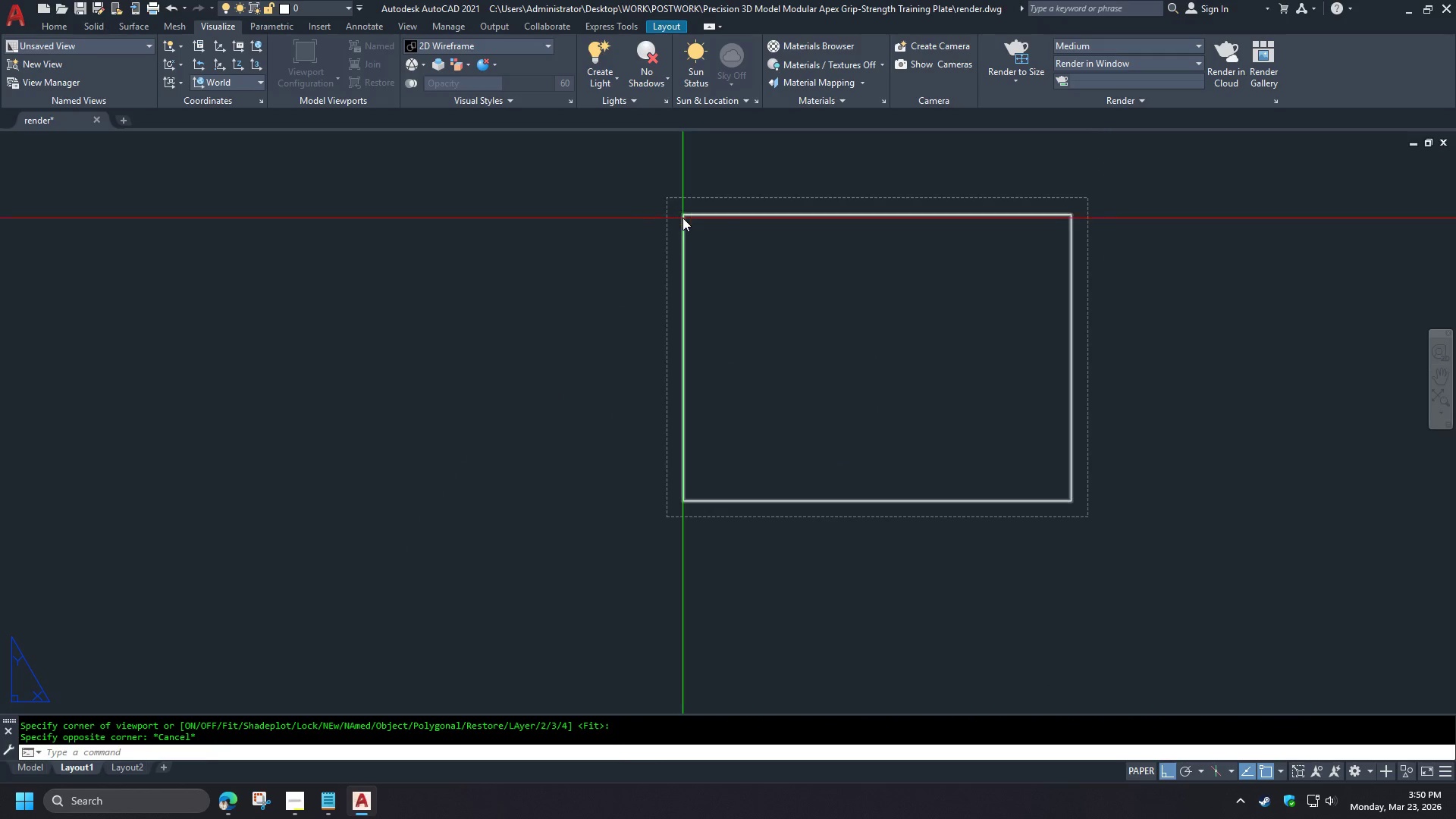 
key(Space)
 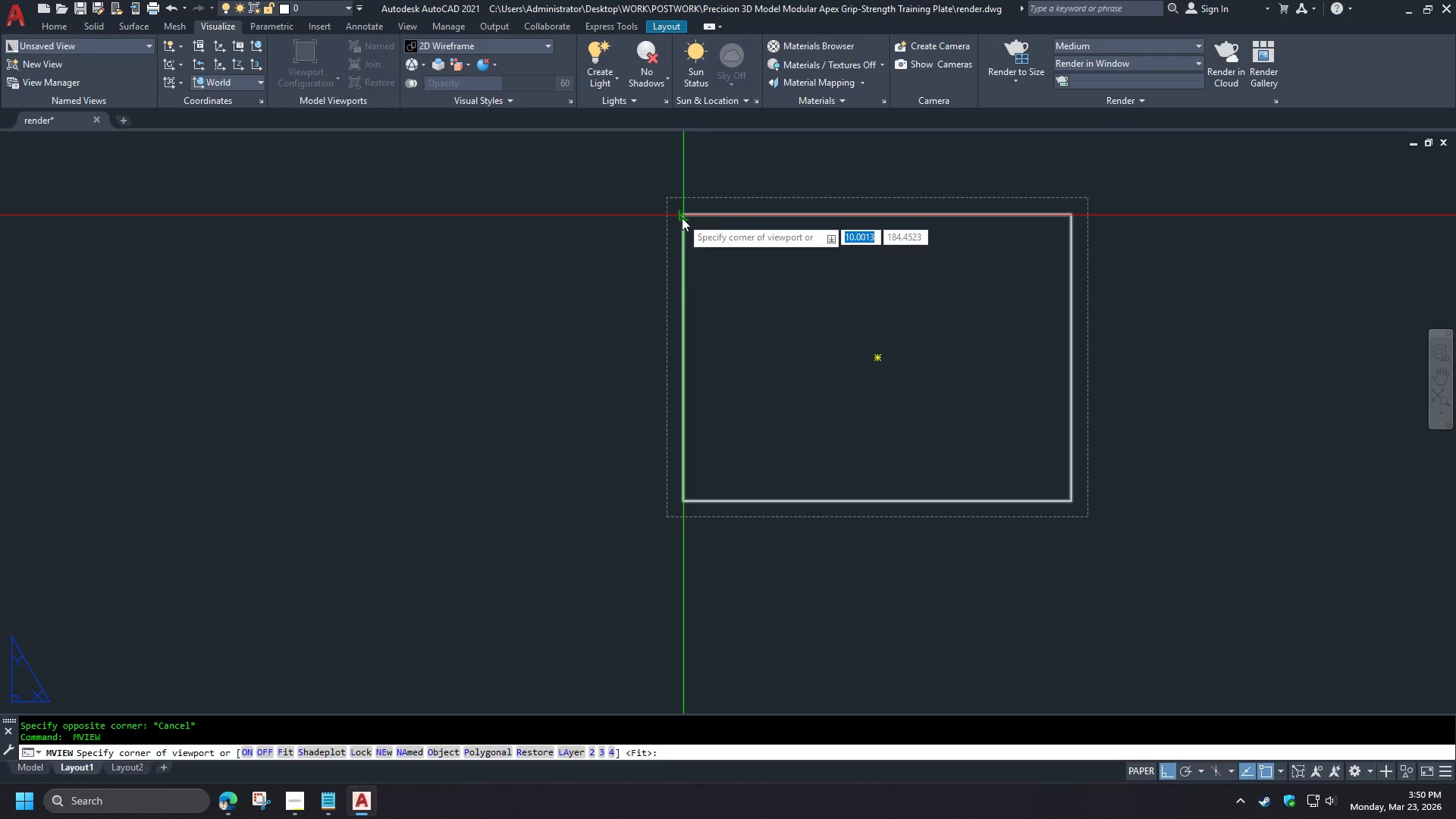 
key(E)
 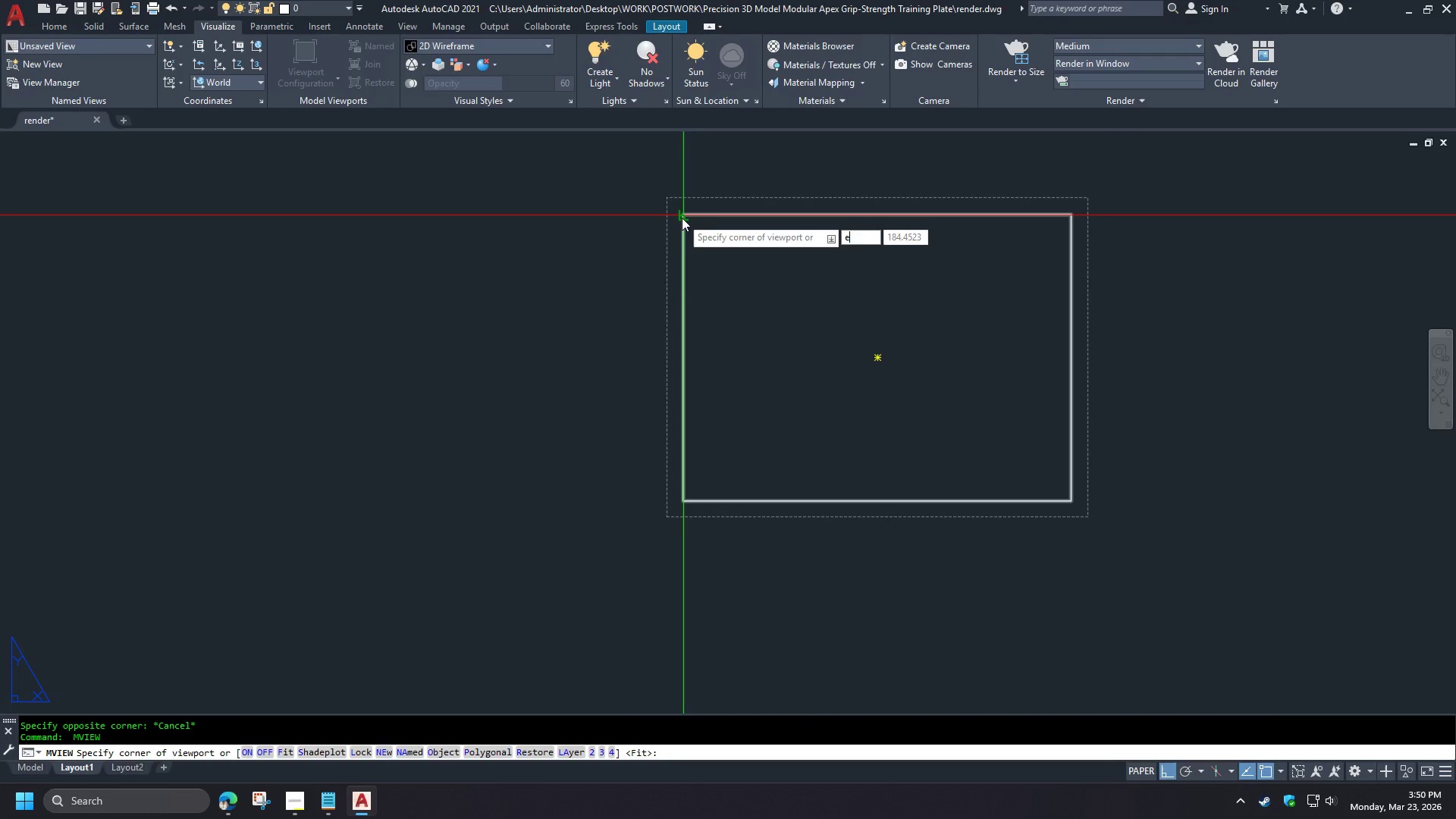 
type(nd )
 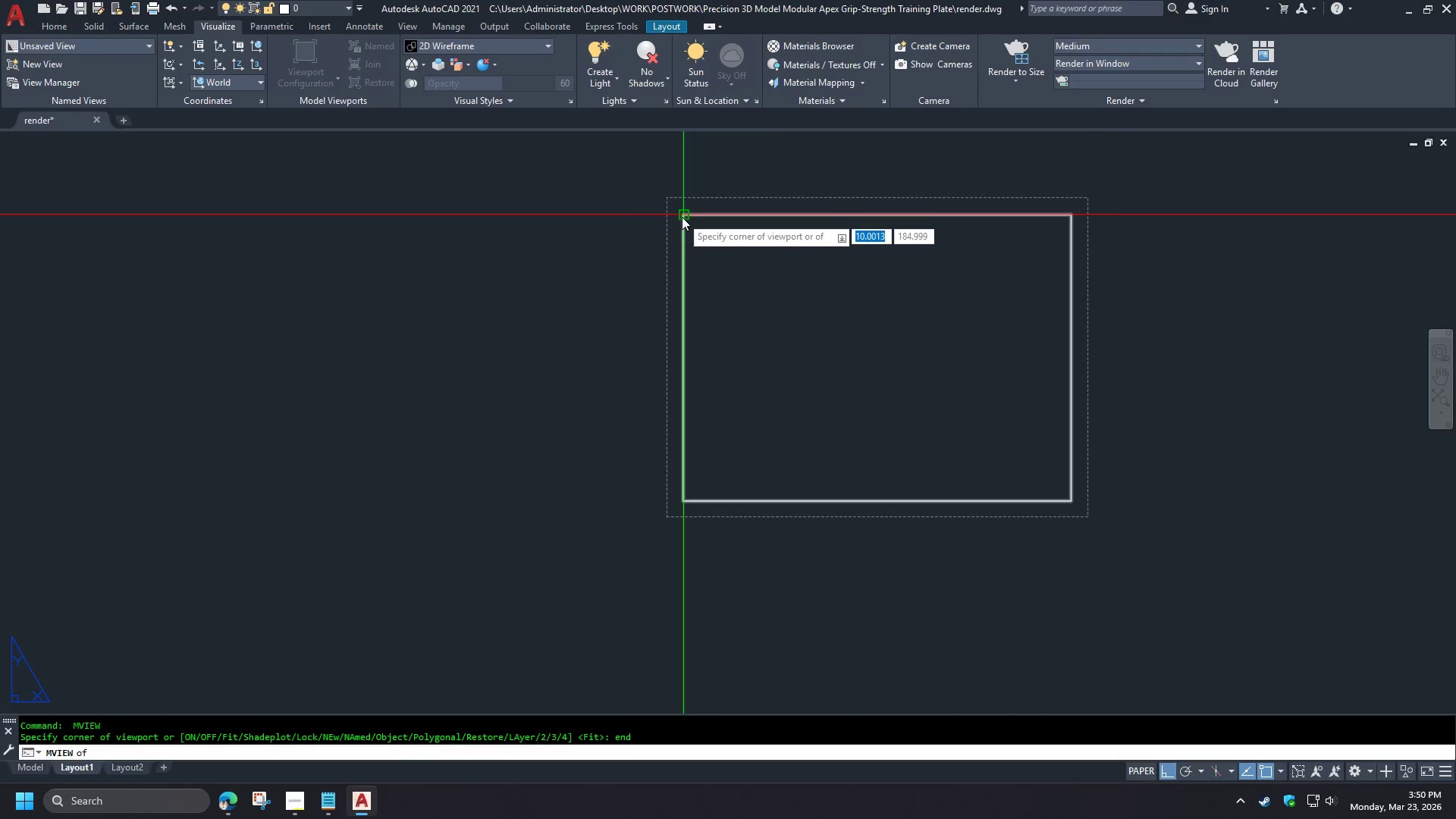 
left_click([682, 217])
 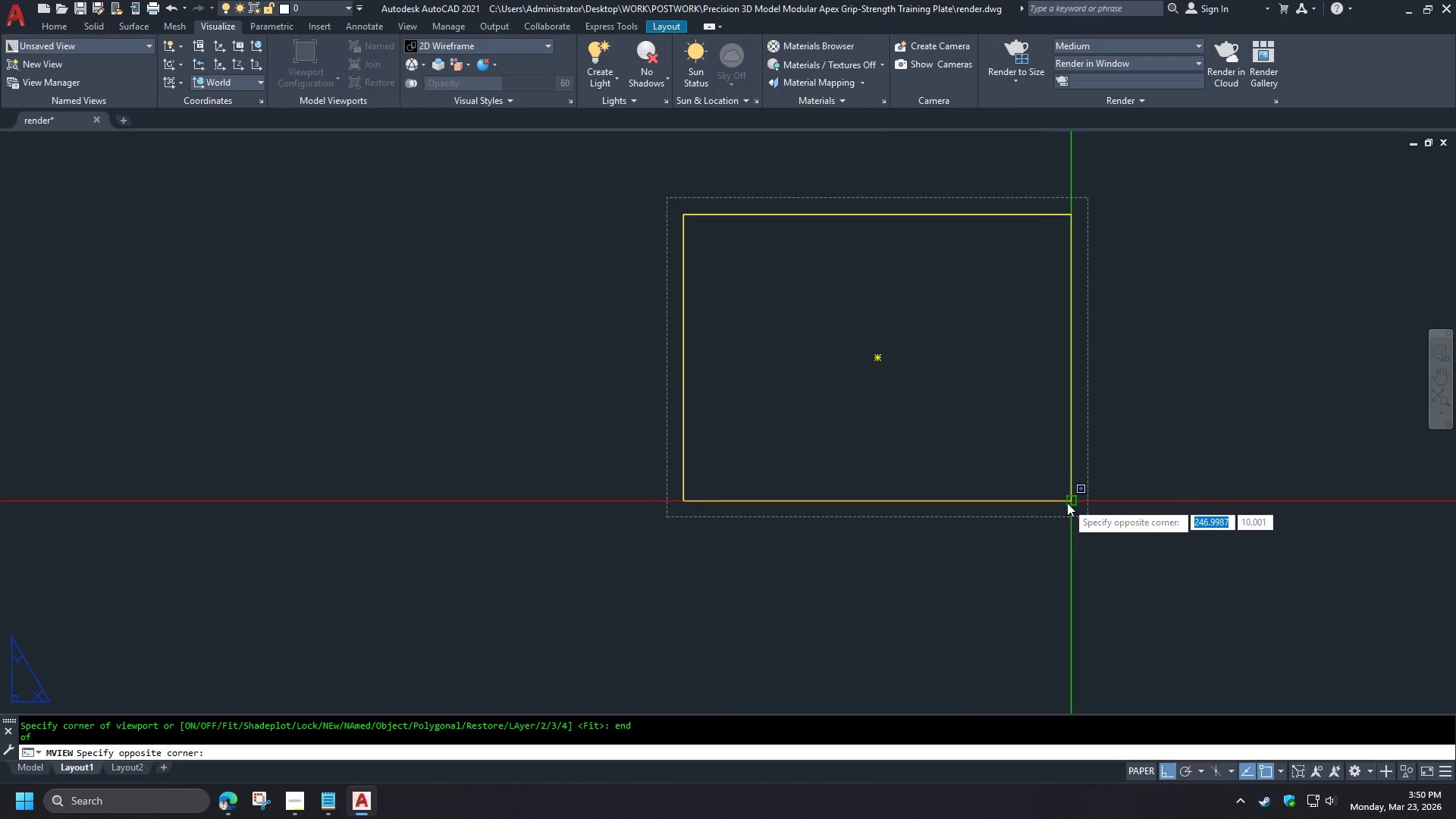 
left_click([1067, 503])
 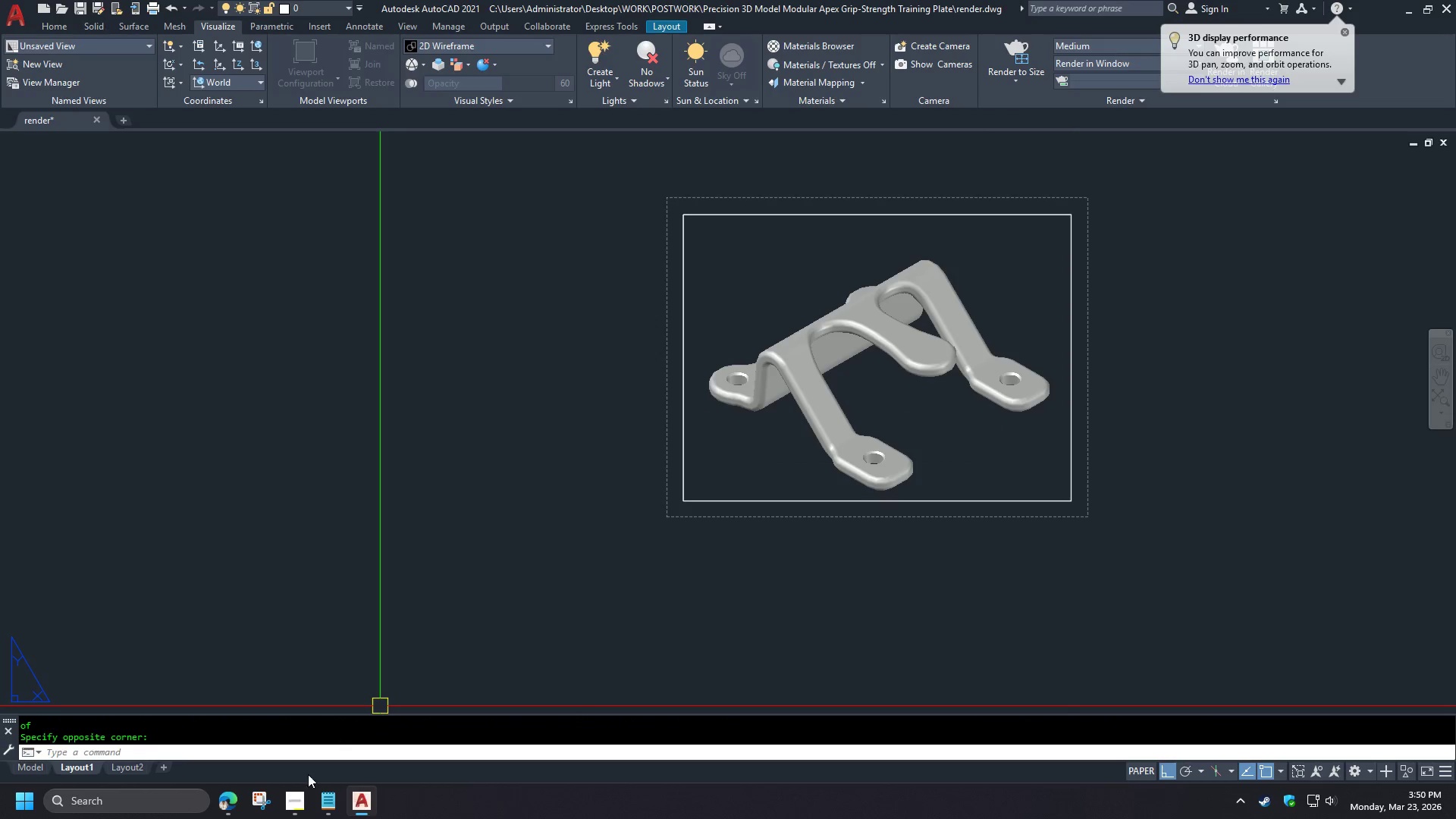 
left_click([291, 812])
 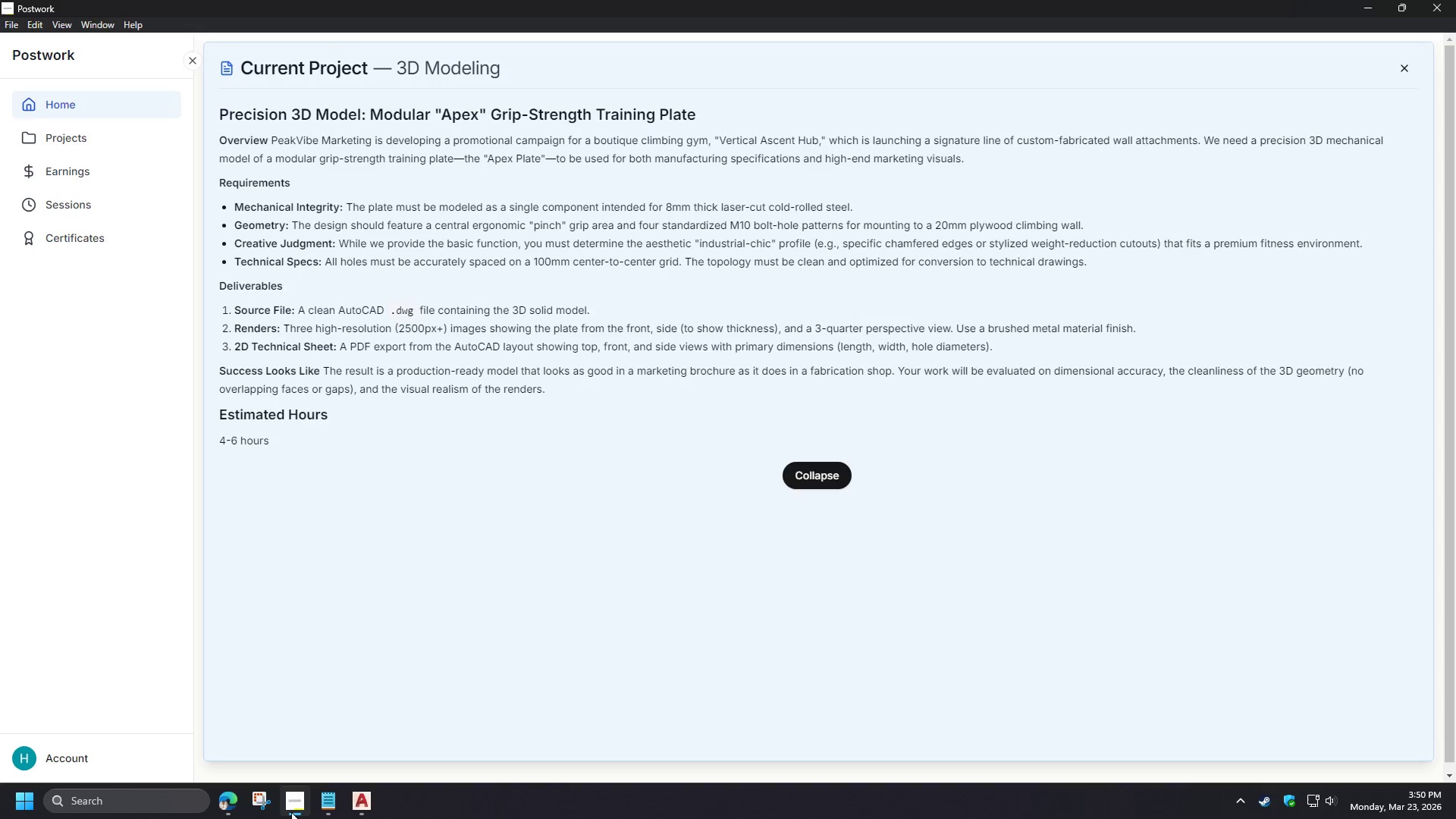 
scroll: coordinate [1127, 249], scroll_direction: down, amount: 1.0